 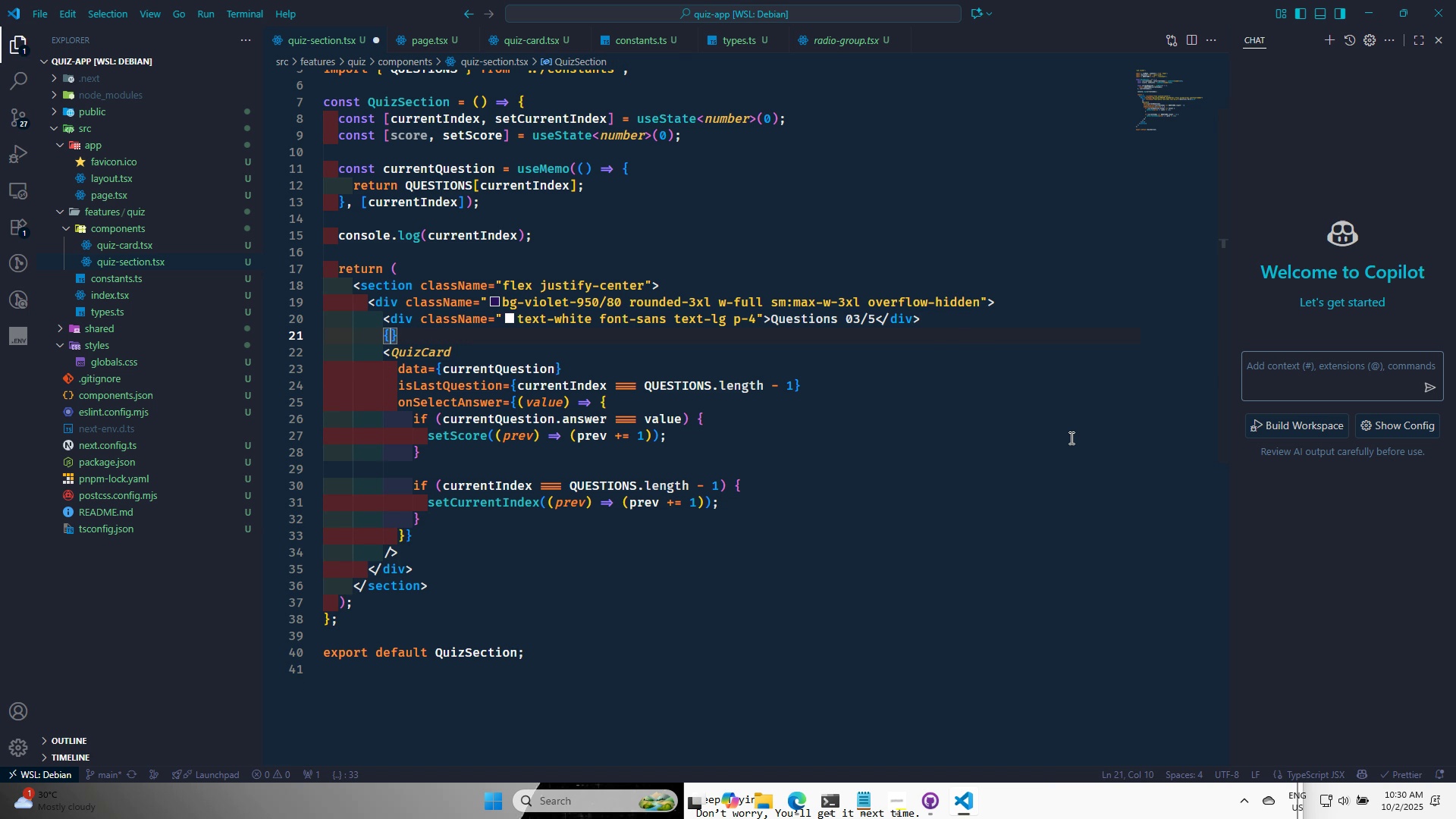 
key(C)
 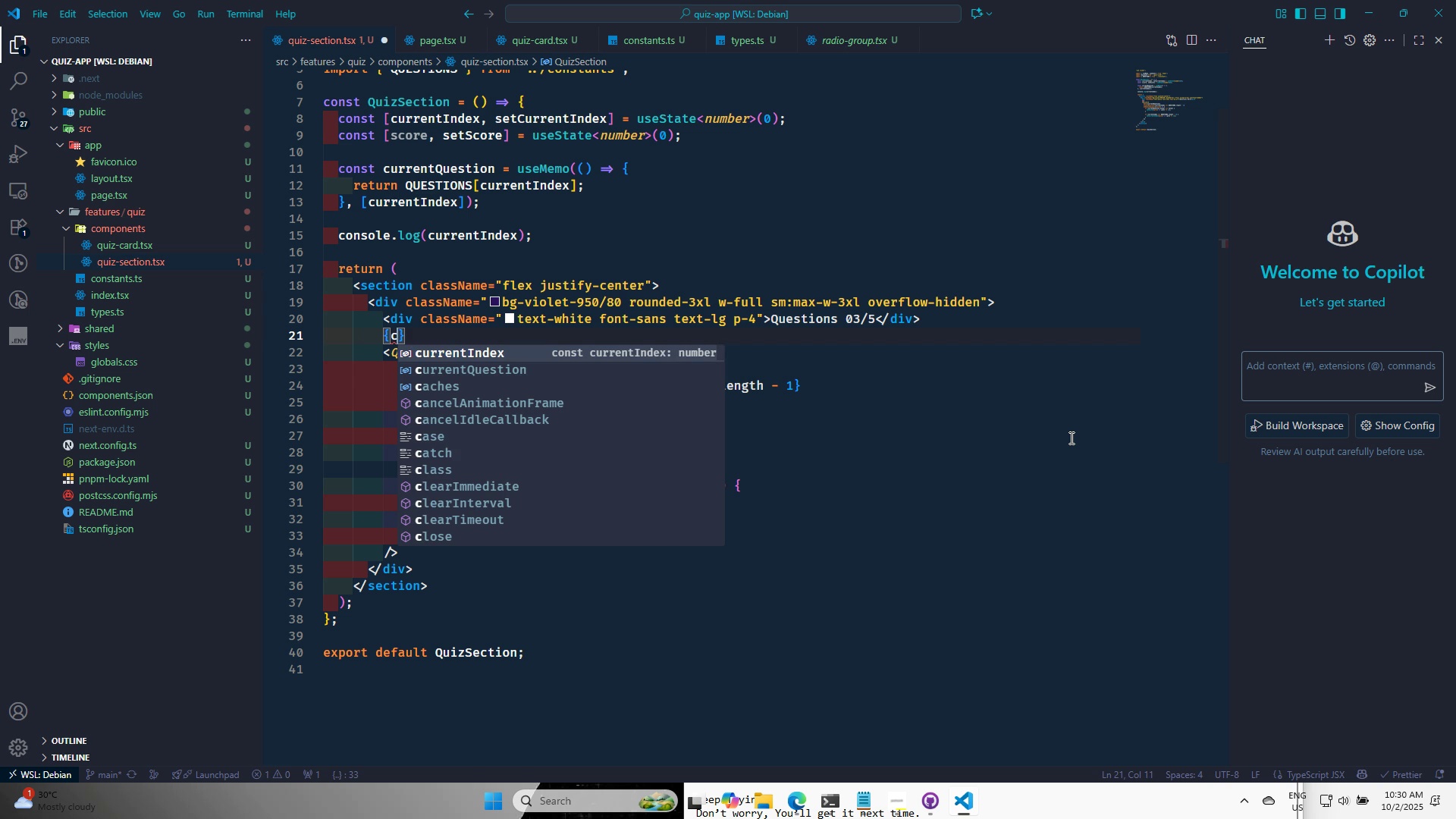 
key(ArrowDown)
 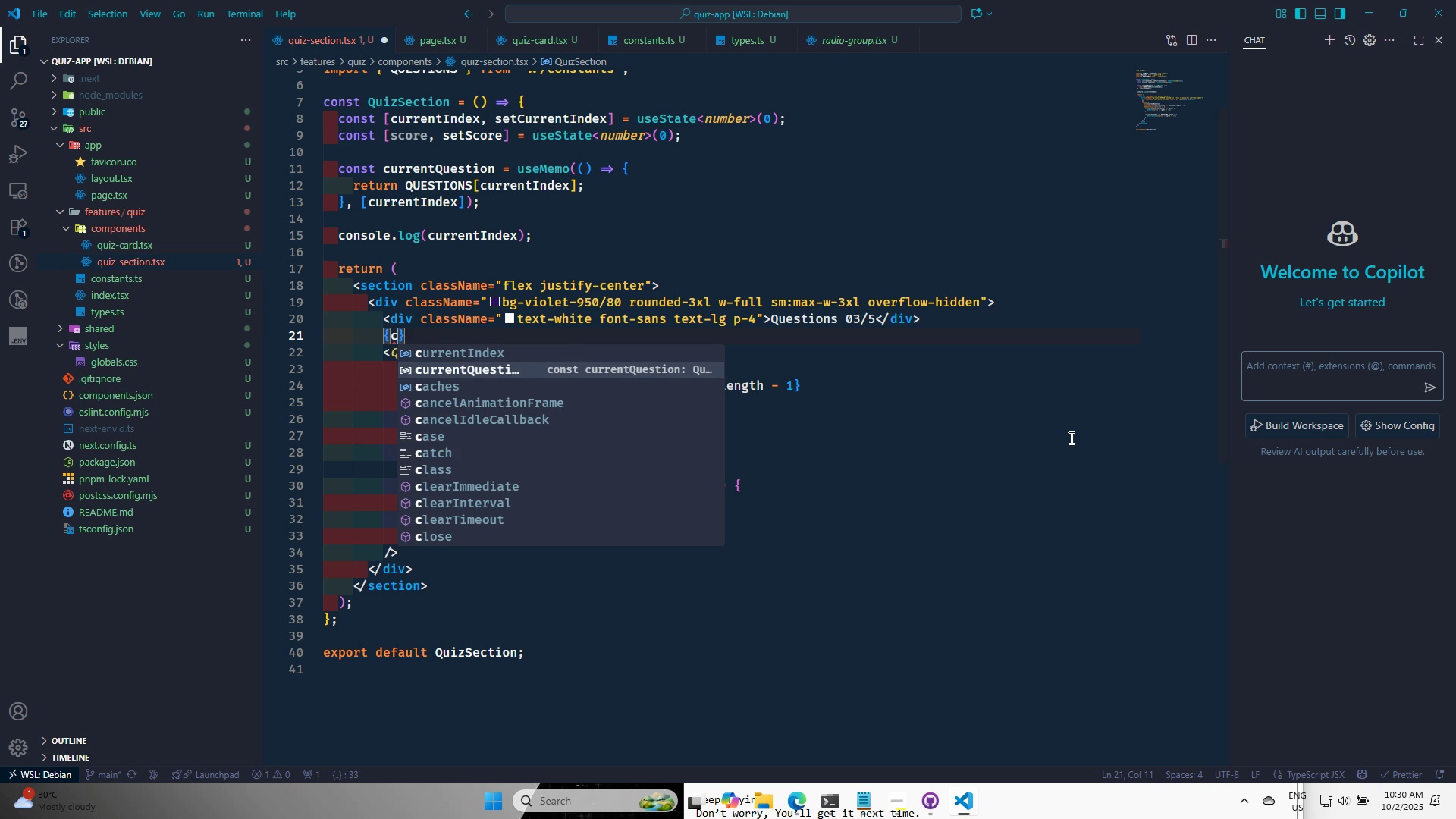 
key(Enter)
 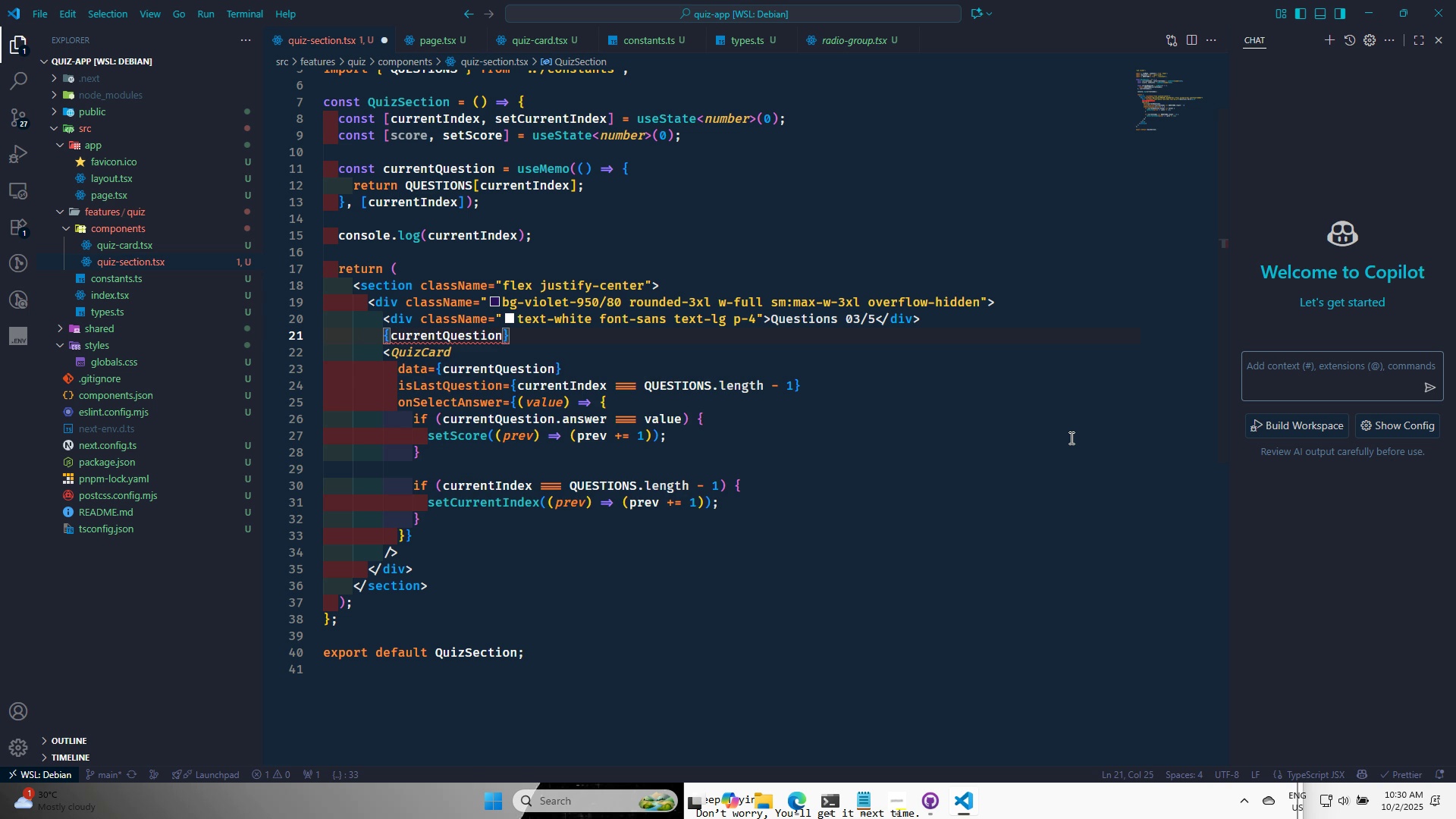 
key(Space)
 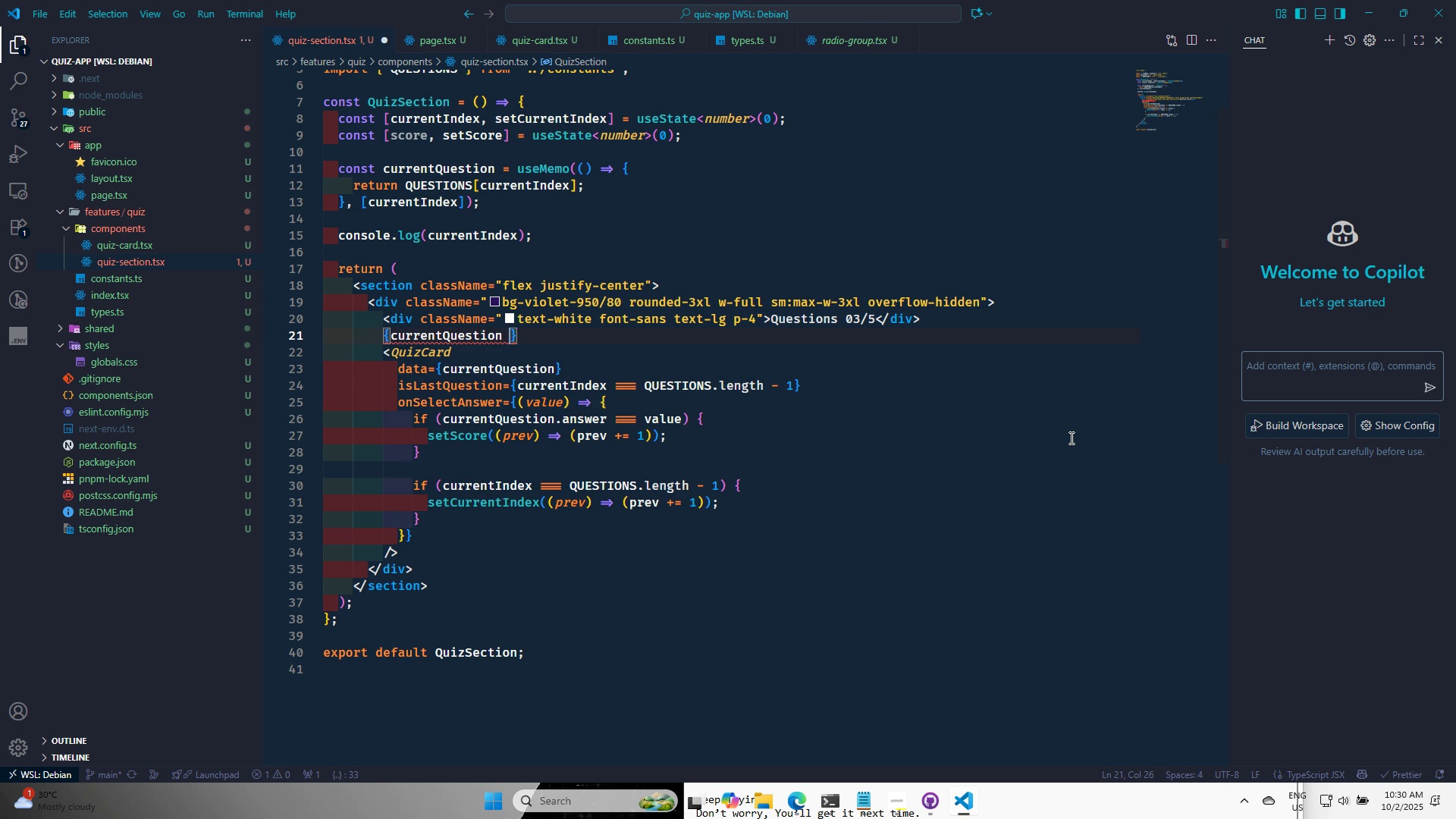 
key(Shift+ShiftRight)
 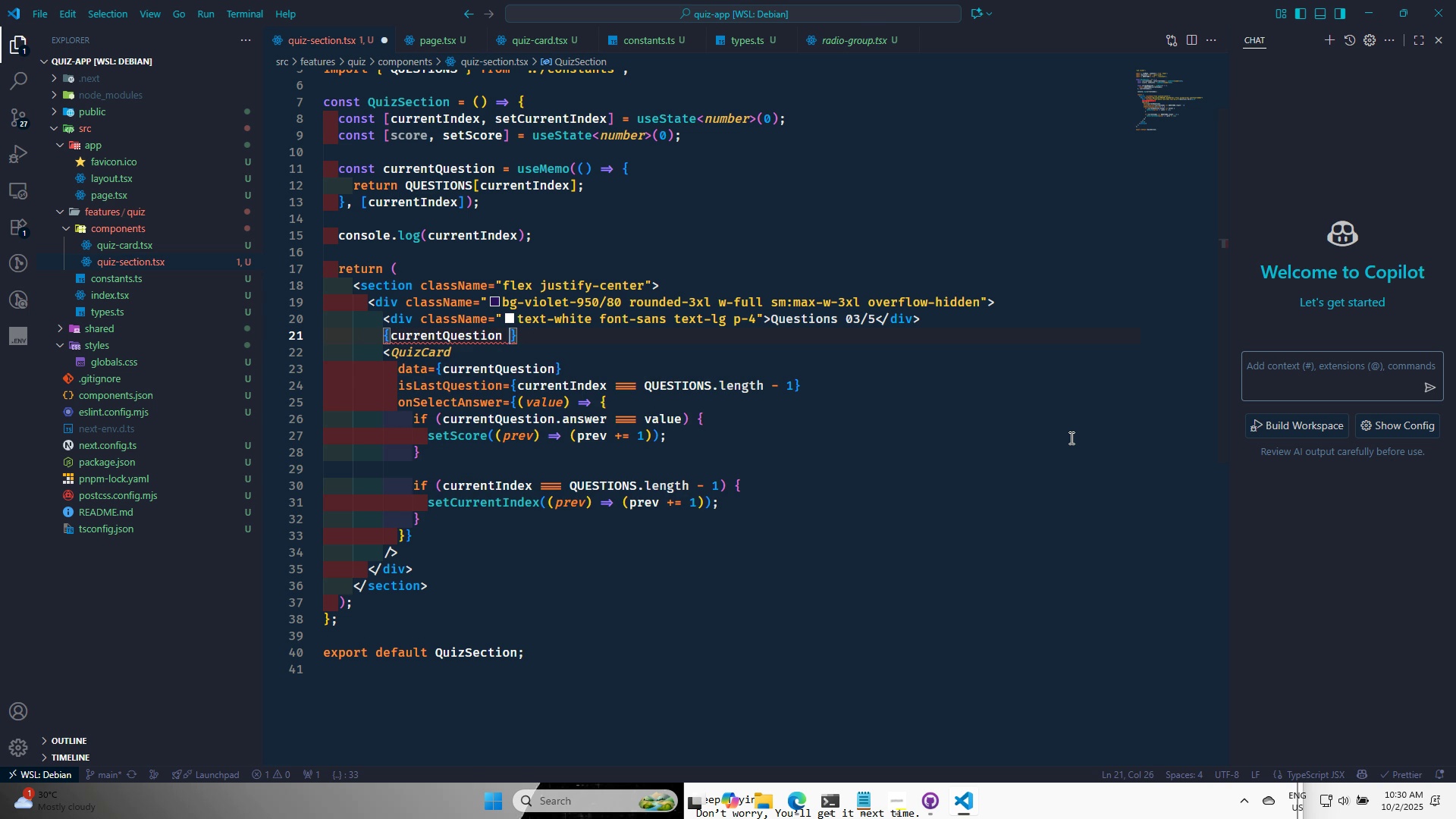 
key(Shift+Slash)
 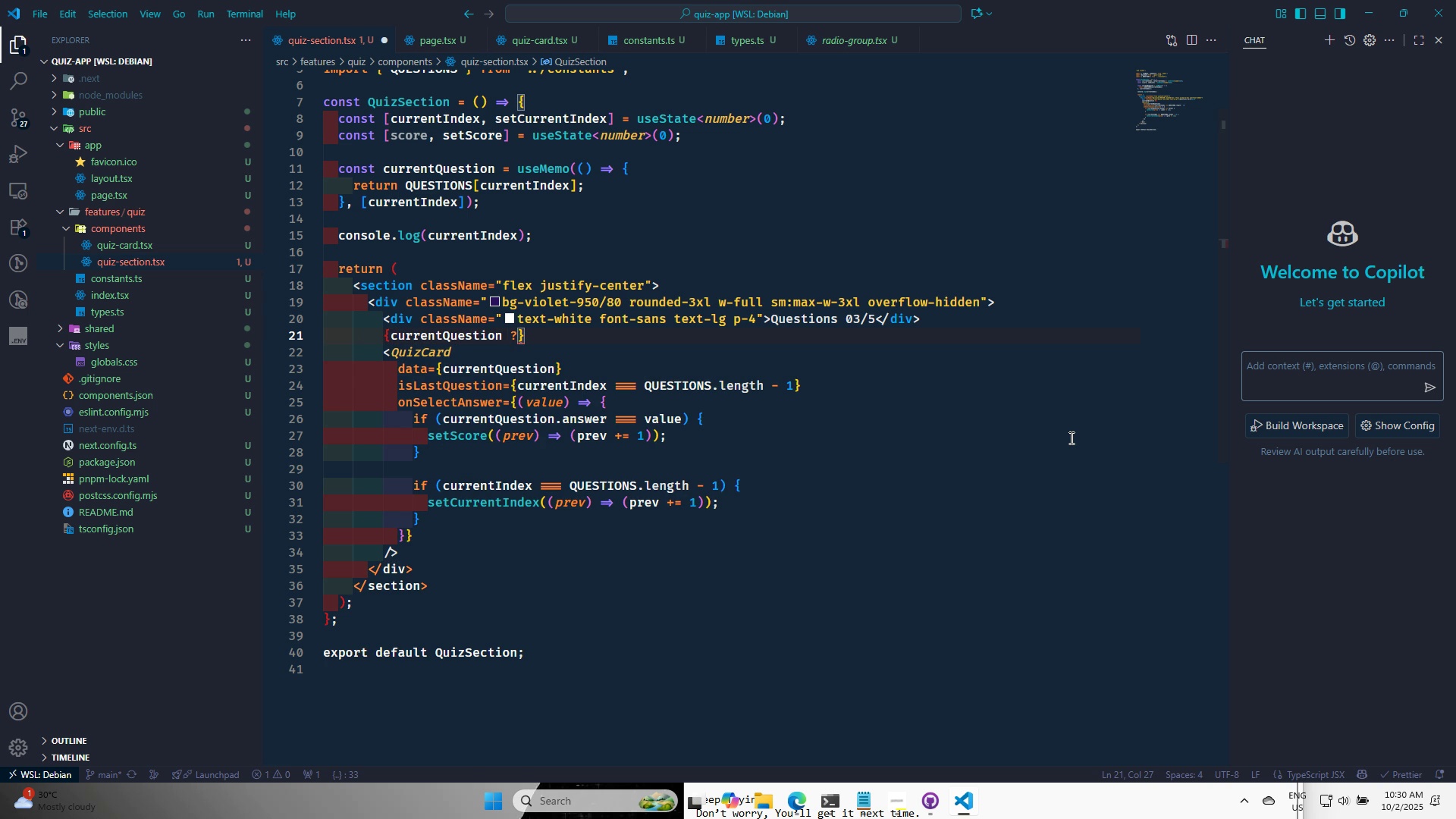 
key(Backspace)